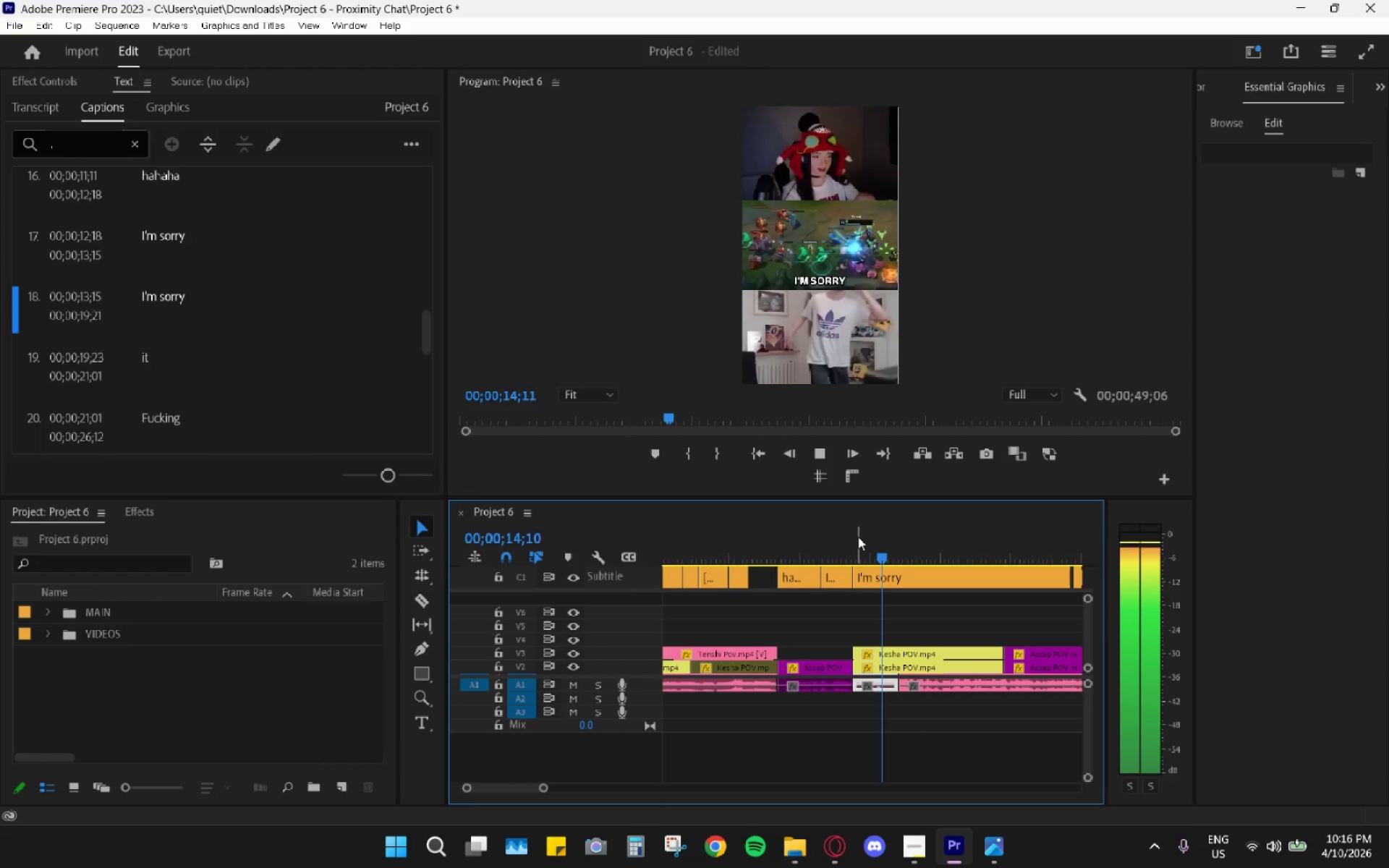 
key(Space)
 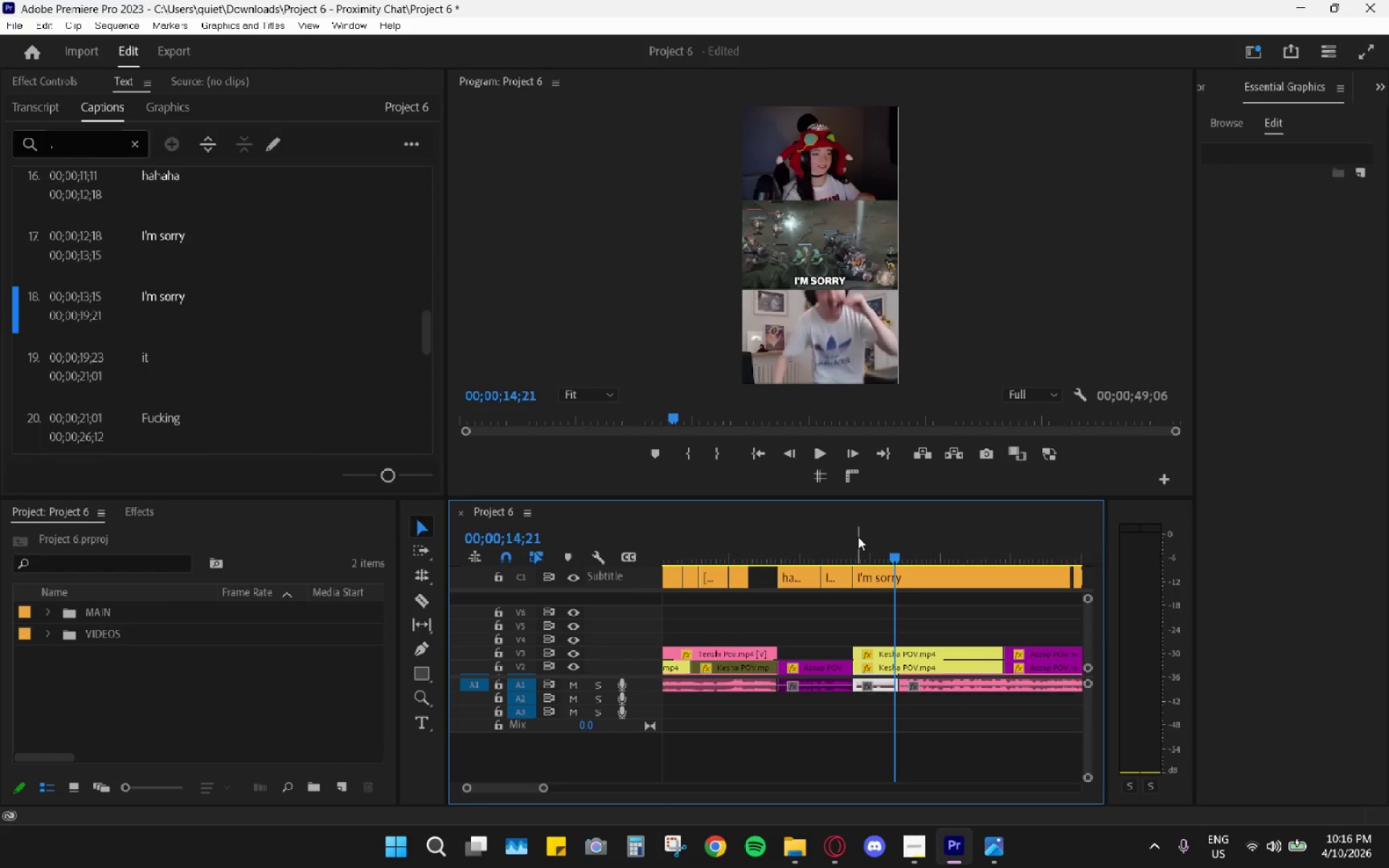 
left_click_drag(start_coordinate=[858, 537], to_coordinate=[854, 537])
 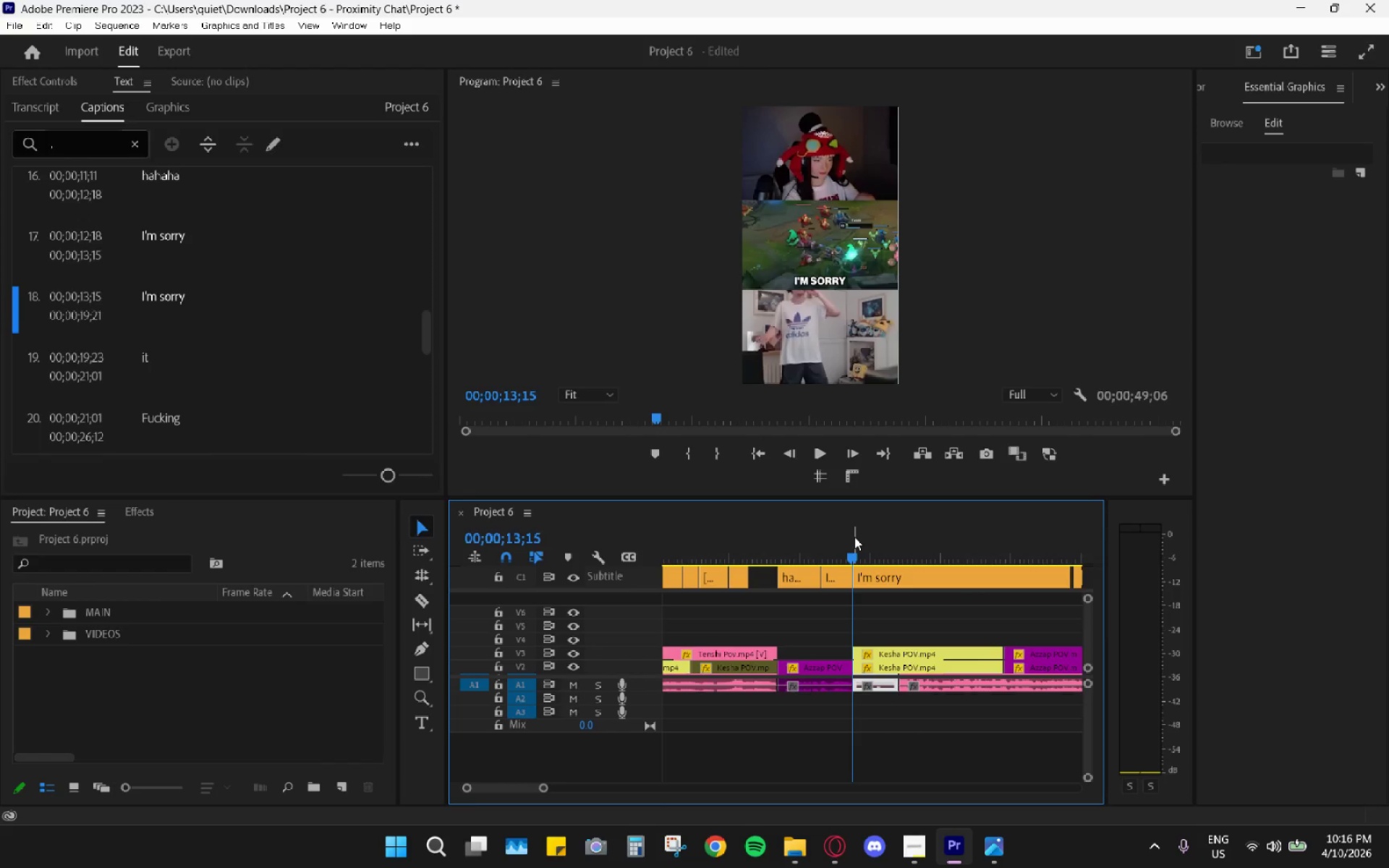 
key(Space)
 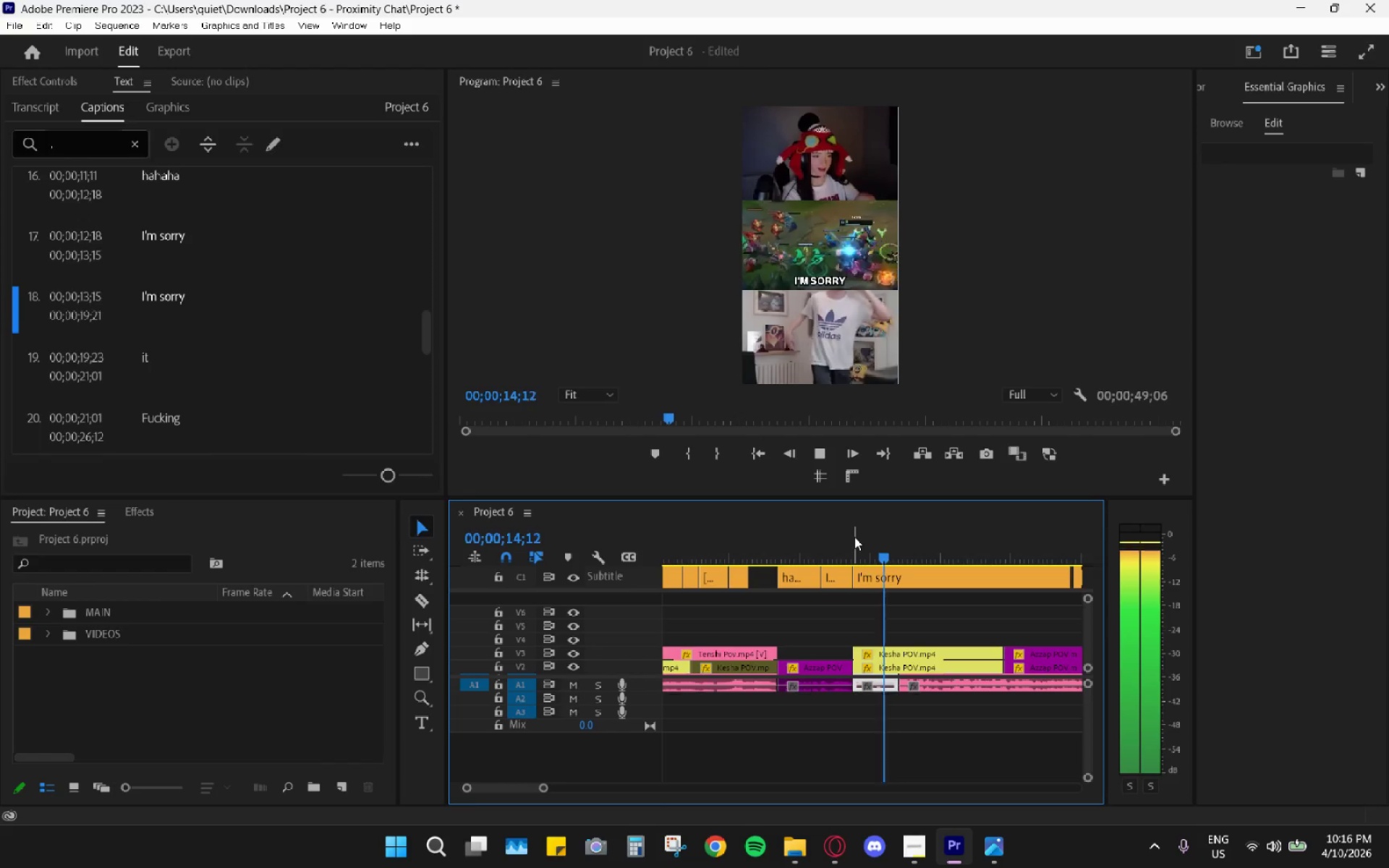 
key(Space)
 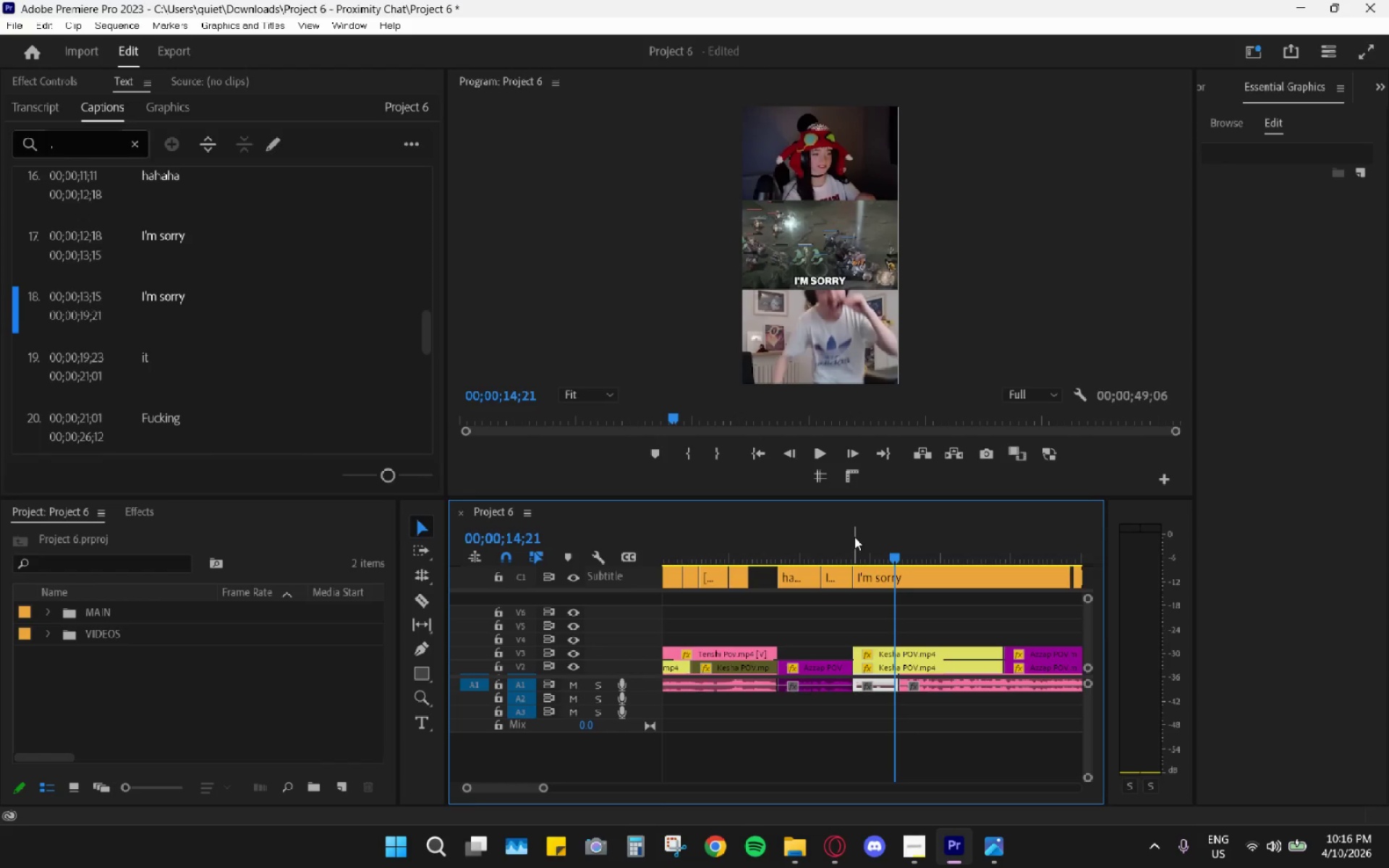 
key(Space)
 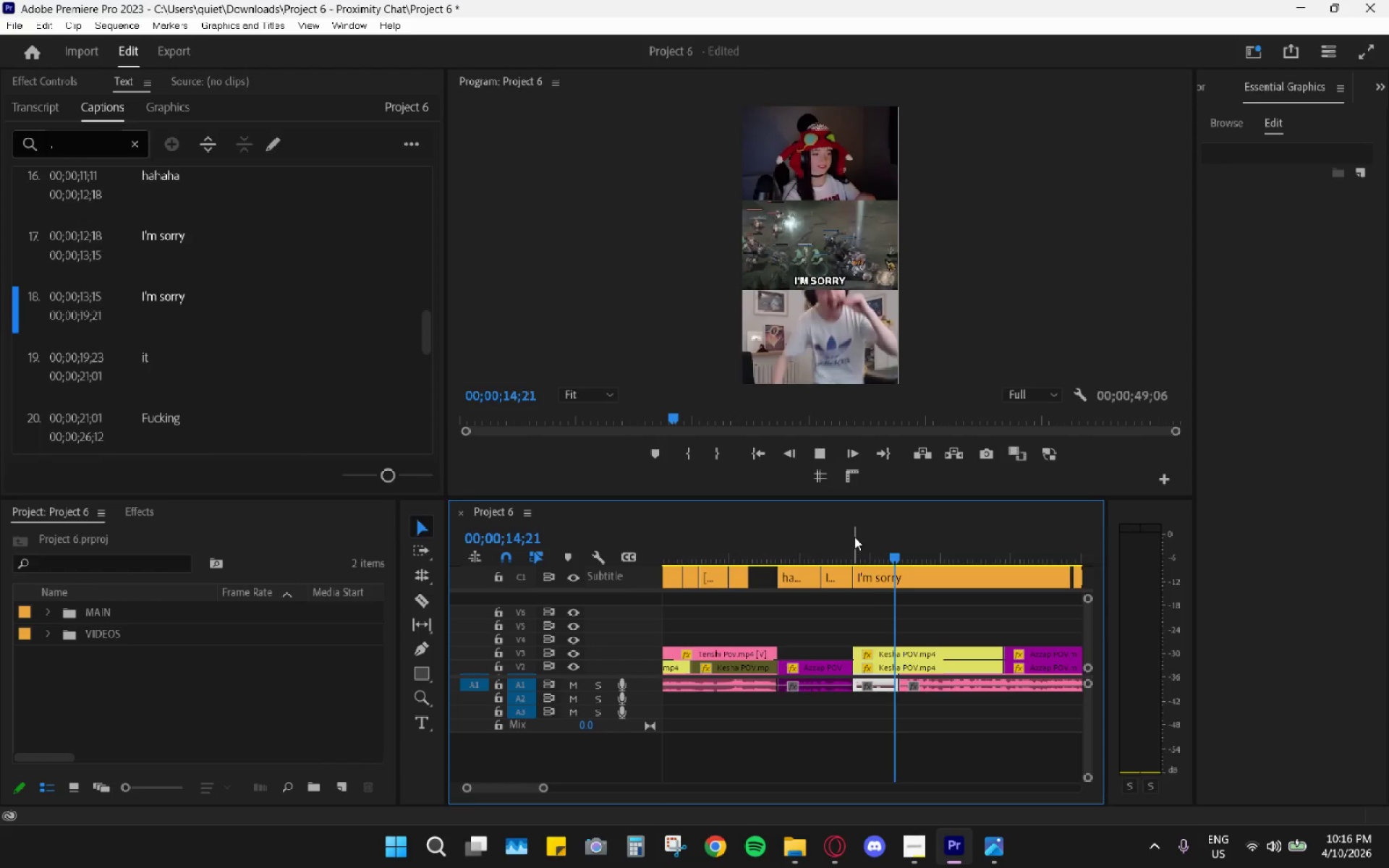 
key(Space)
 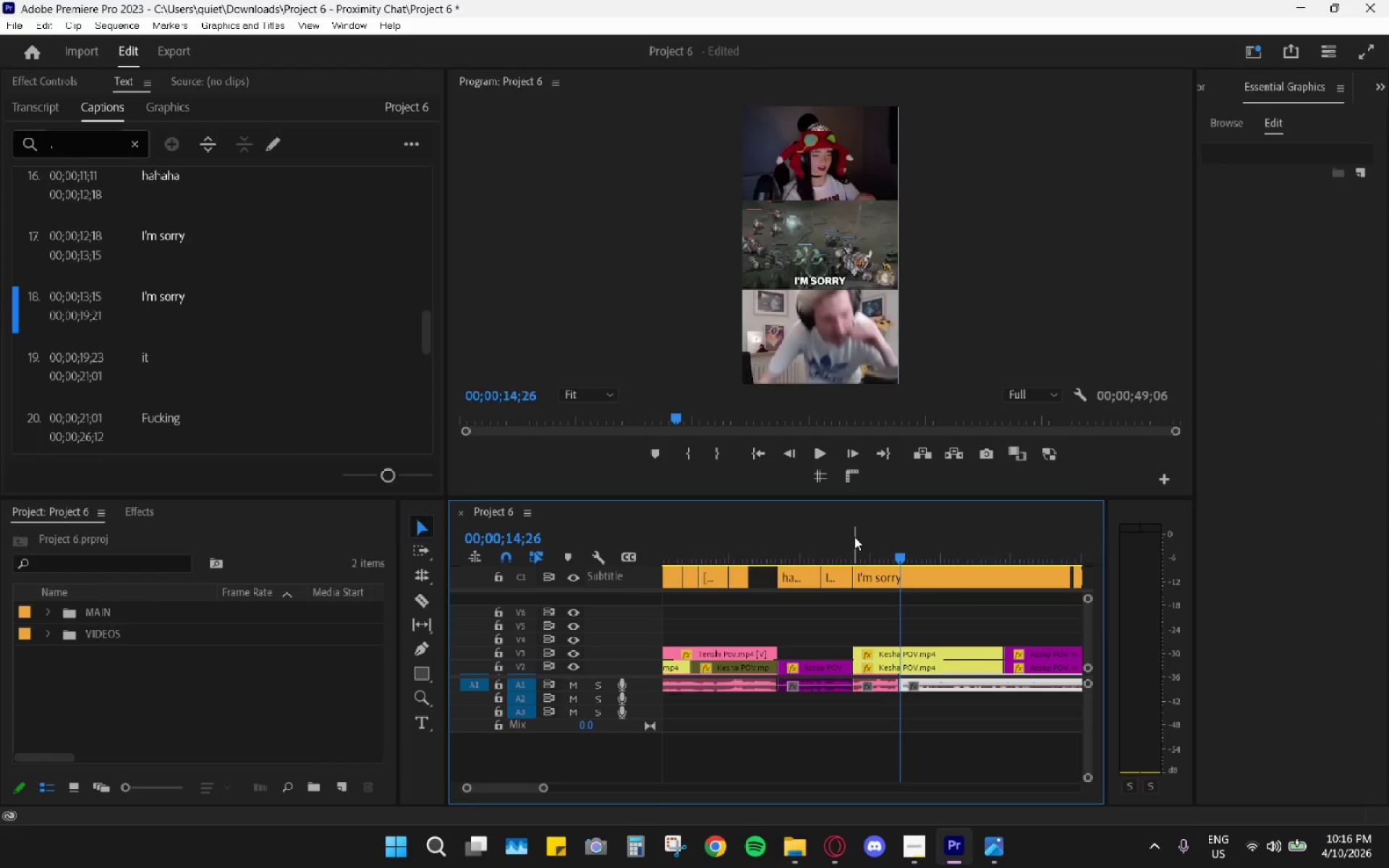 
left_click([854, 537])
 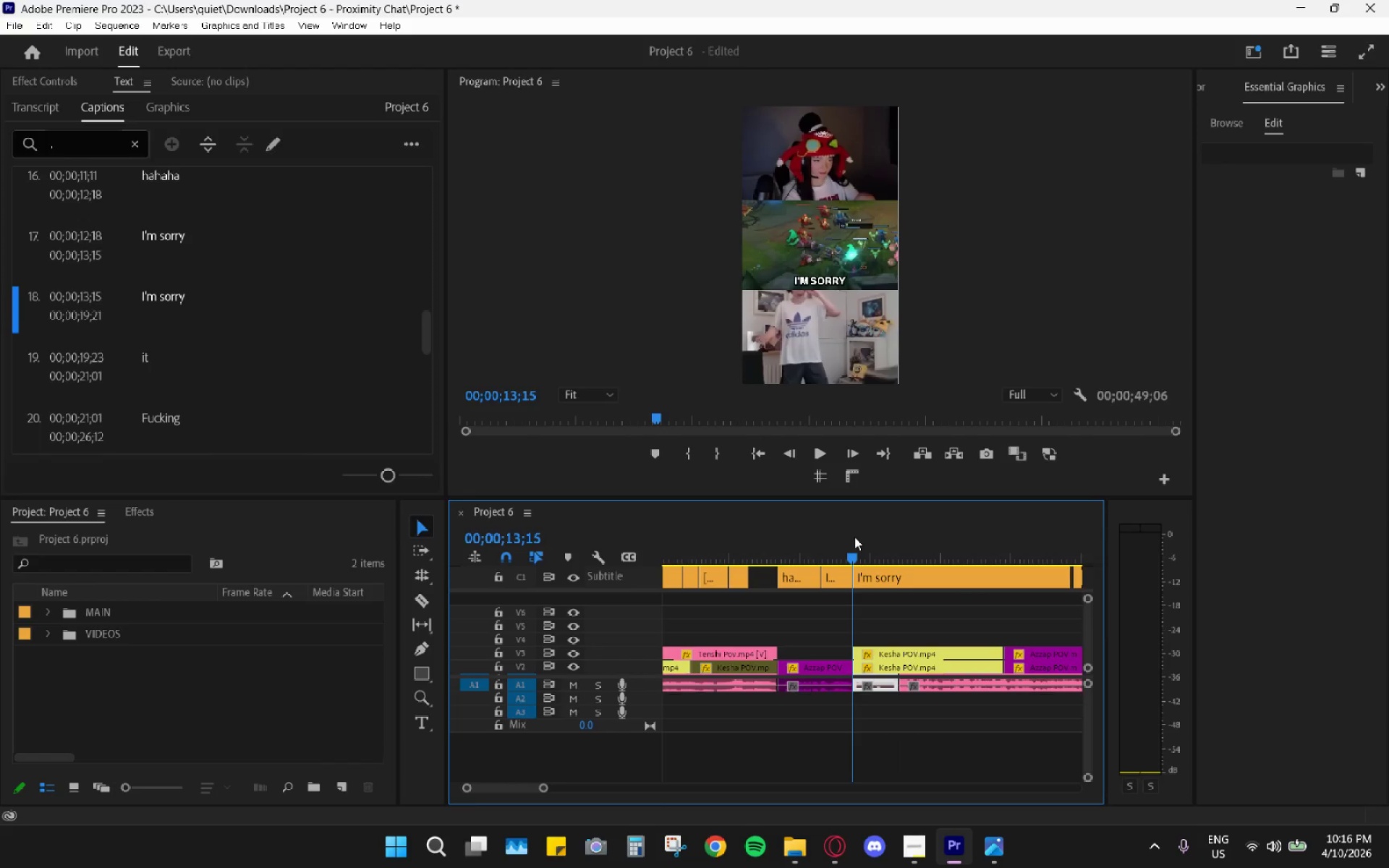 
key(Space)
 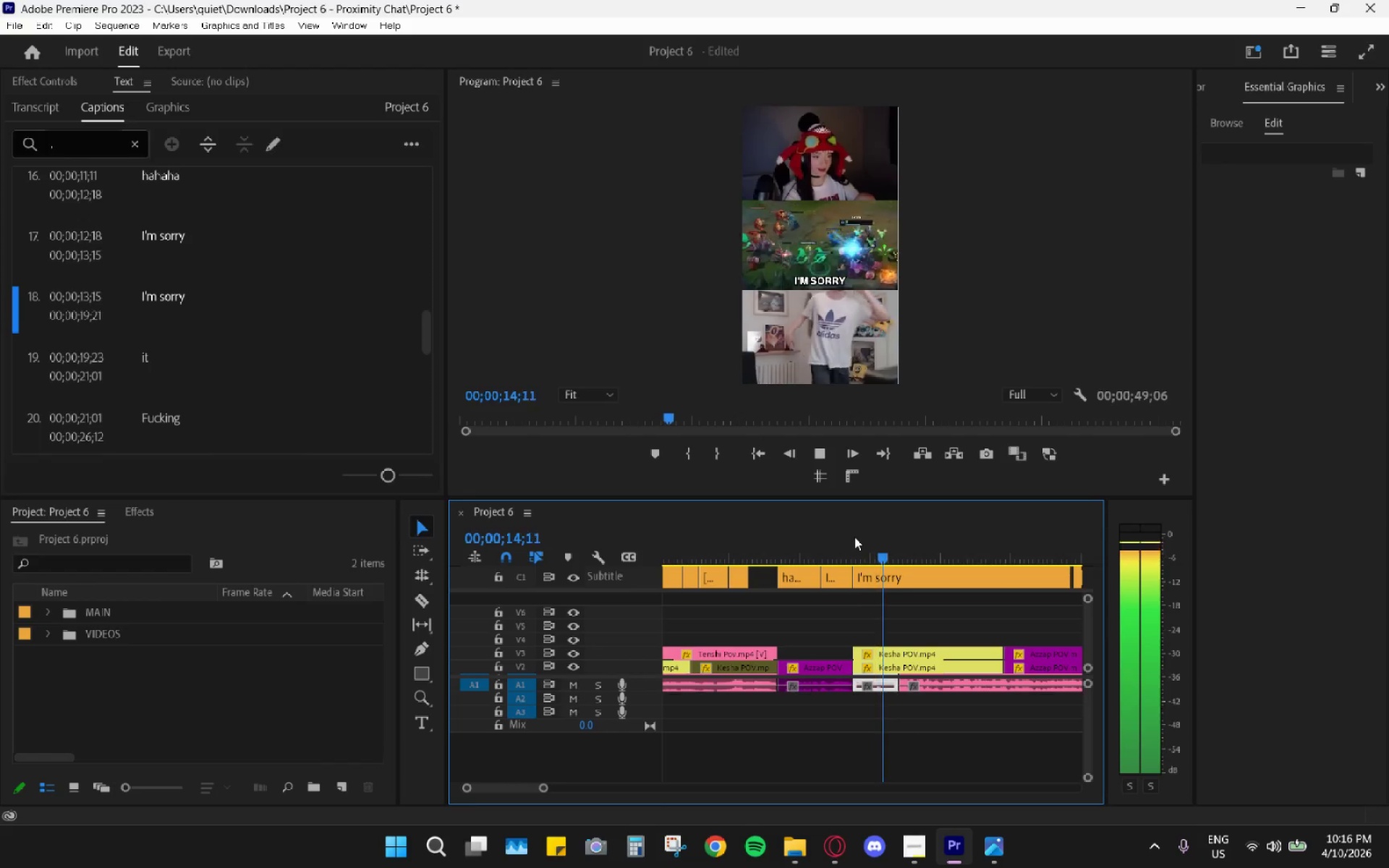 
key(Space)
 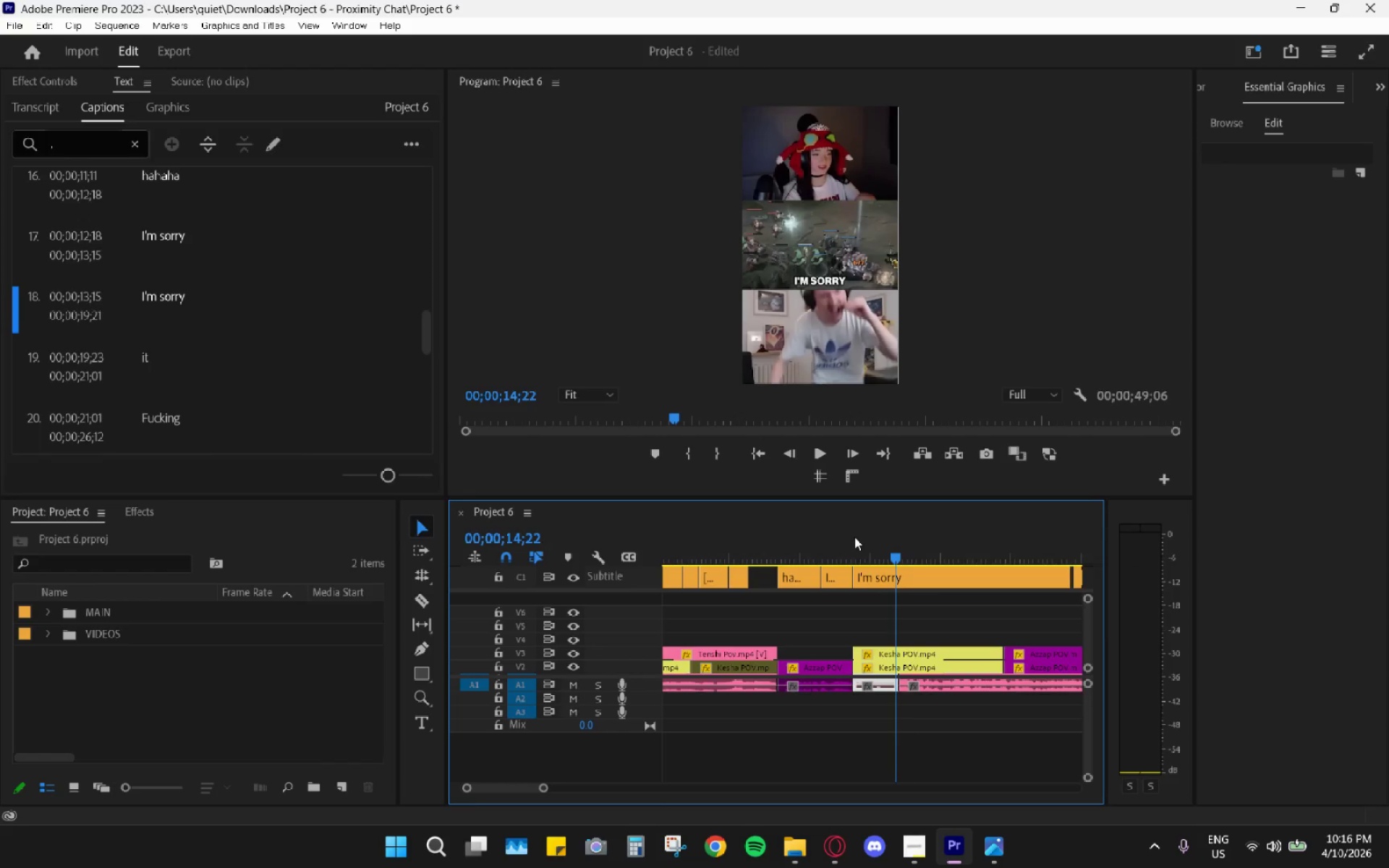 
left_click([854, 537])
 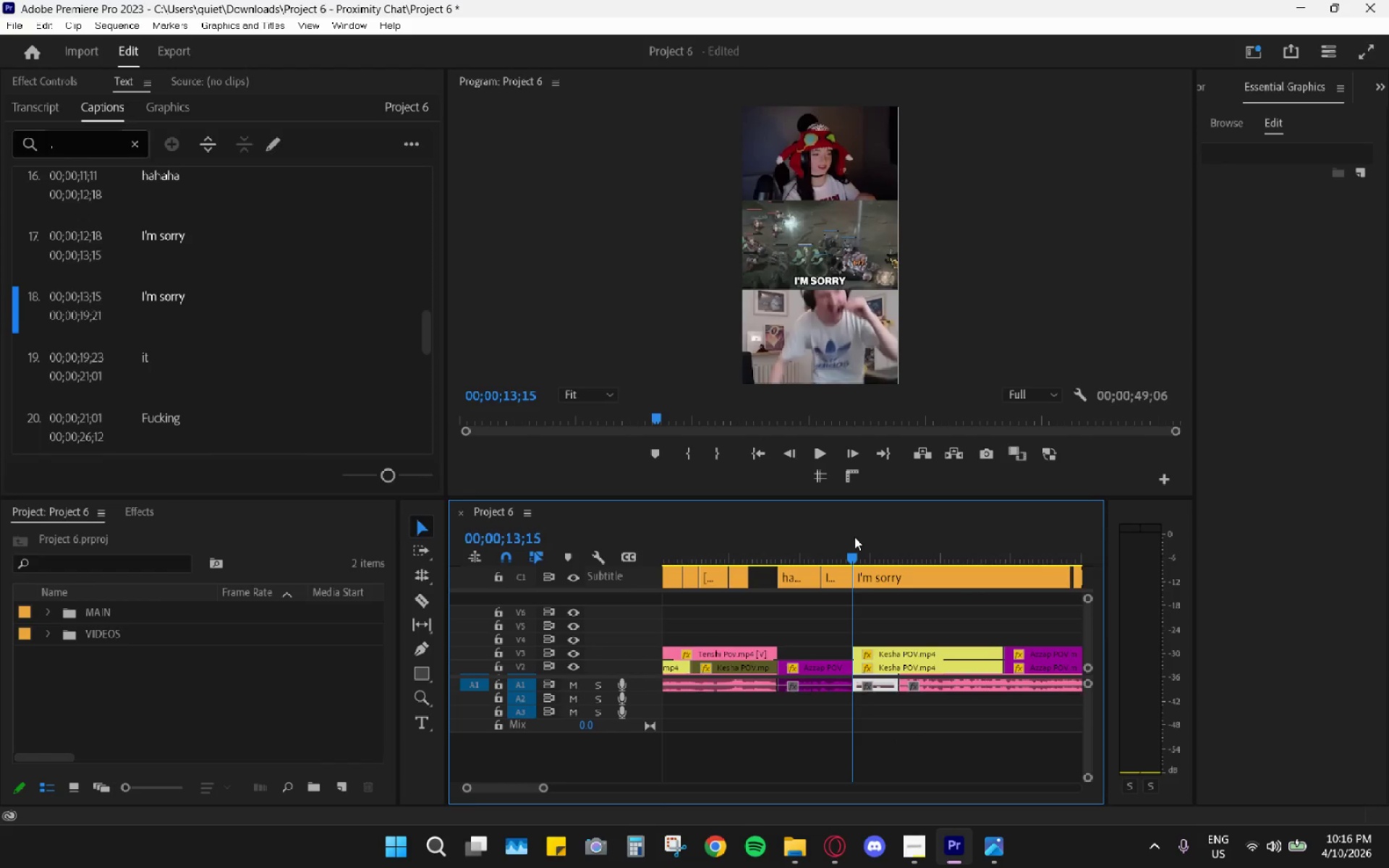 
key(Space)
 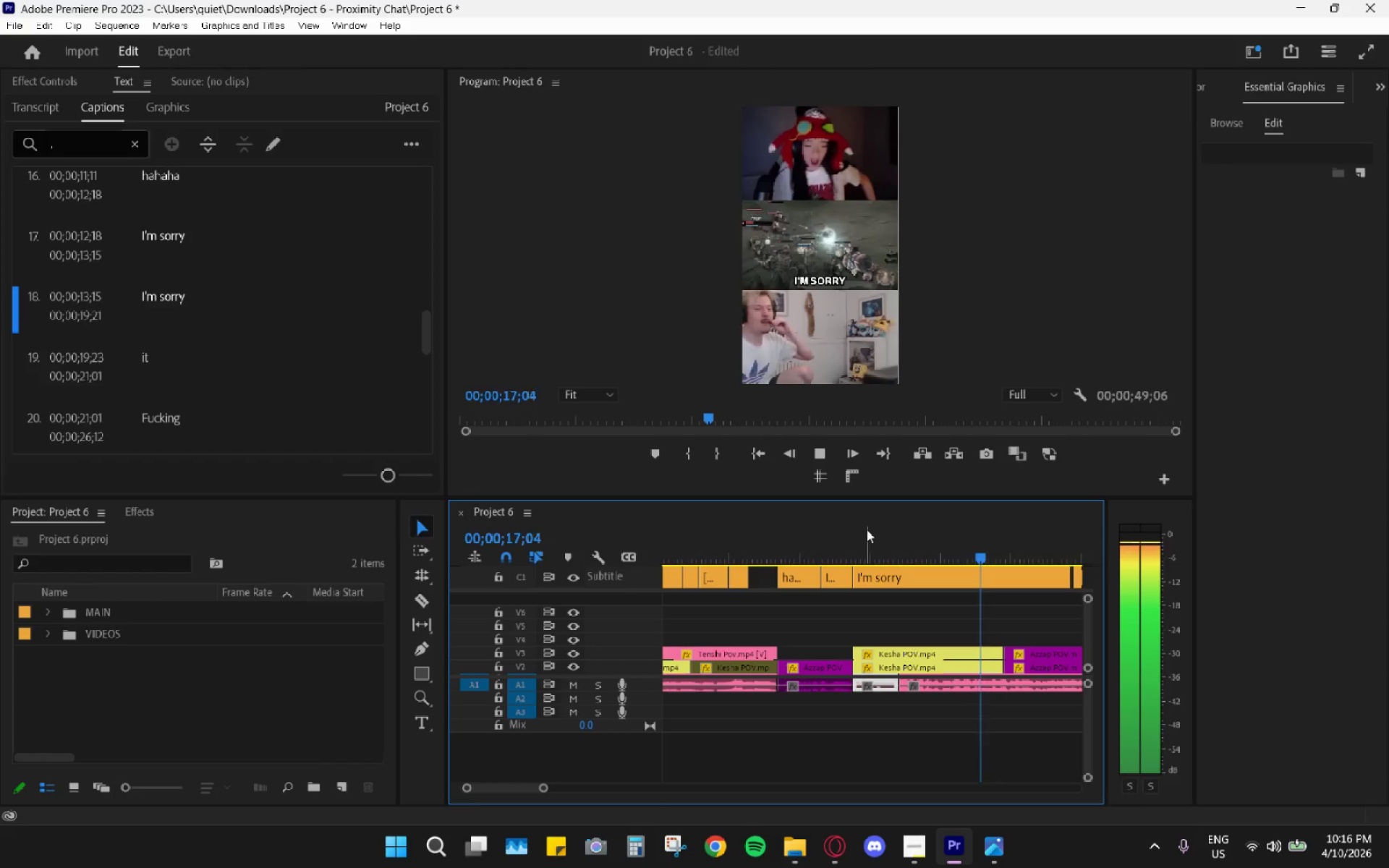 
left_click([817, 455])
 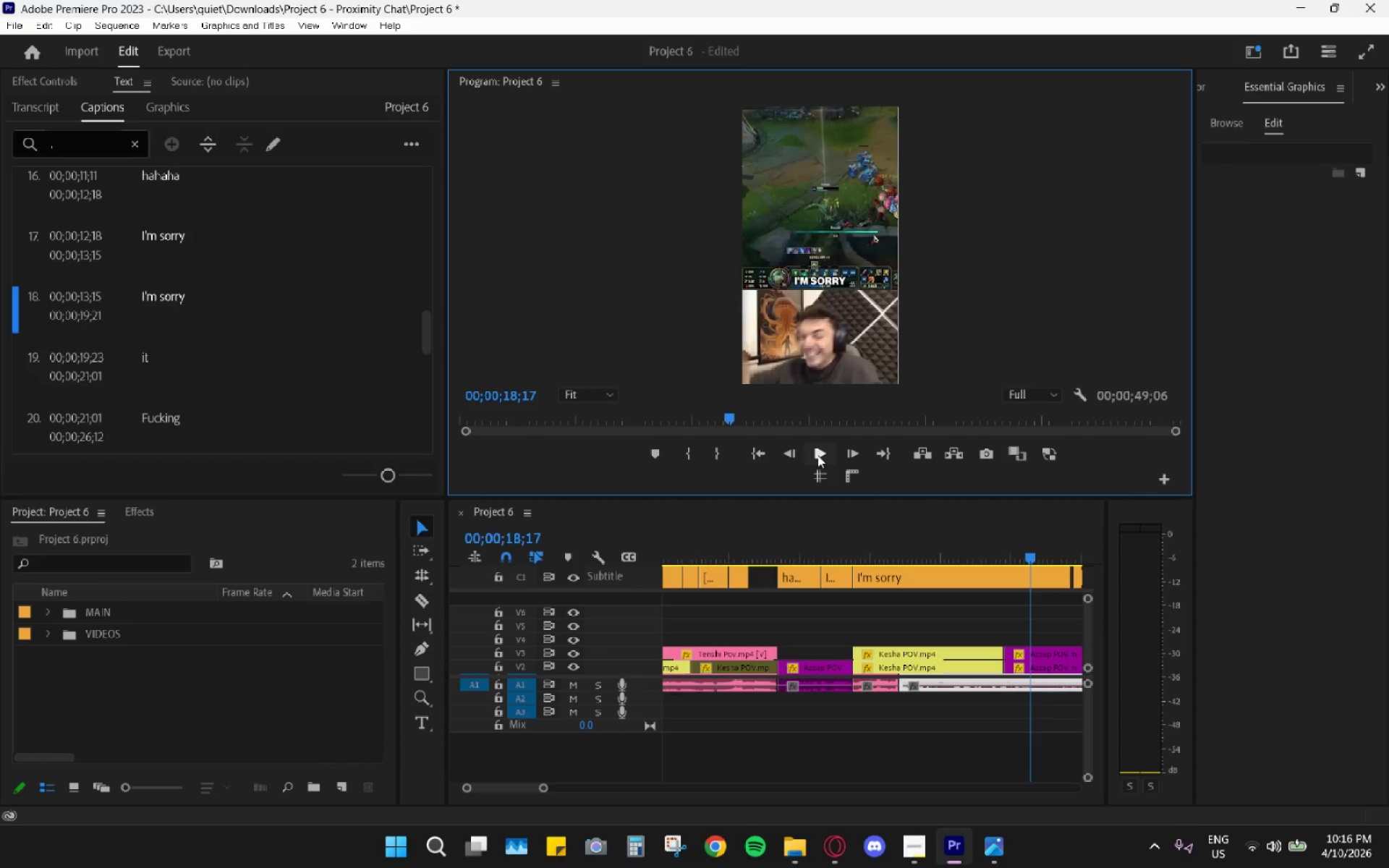 
wait(15.19)
 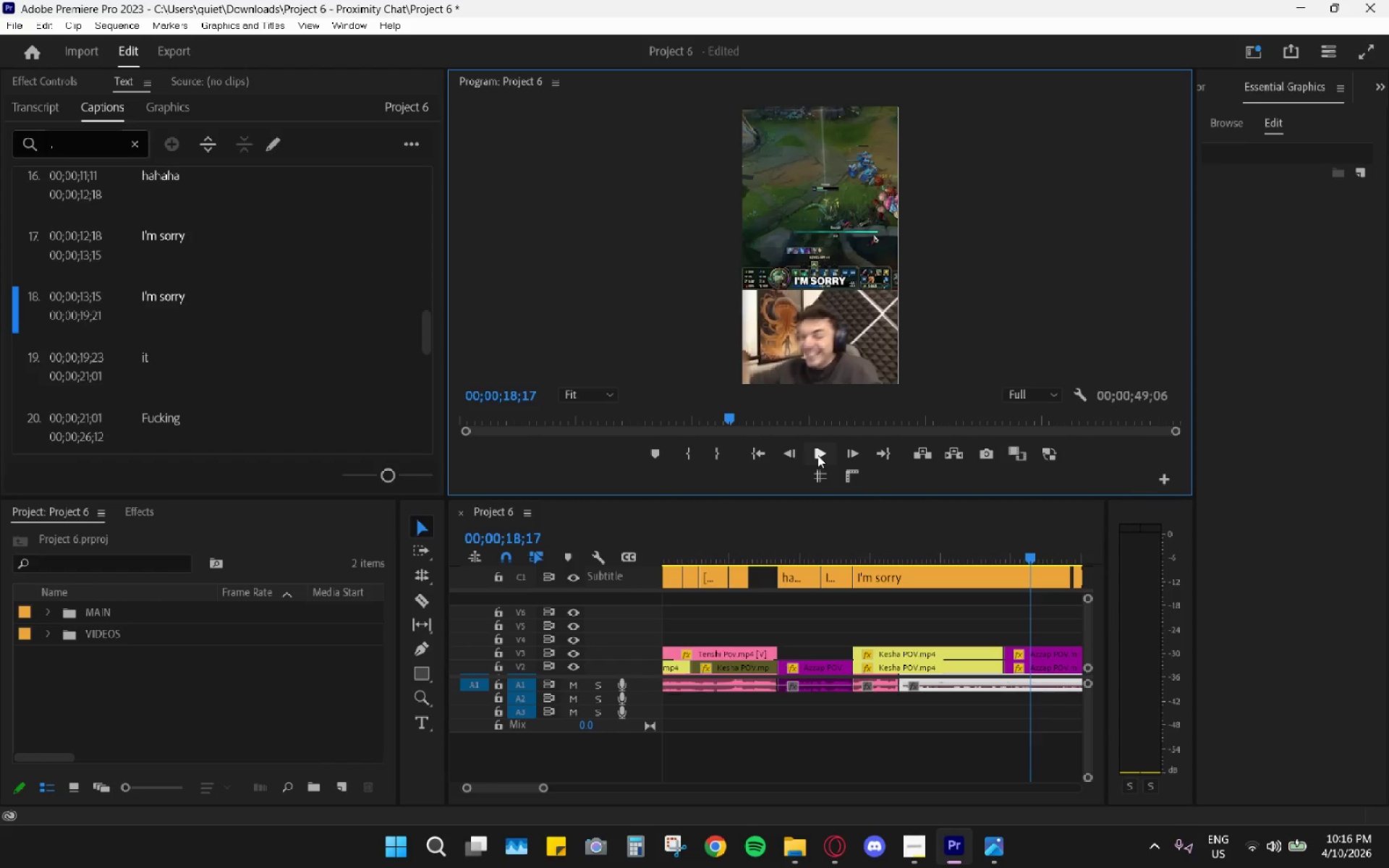 
left_click([814, 458])
 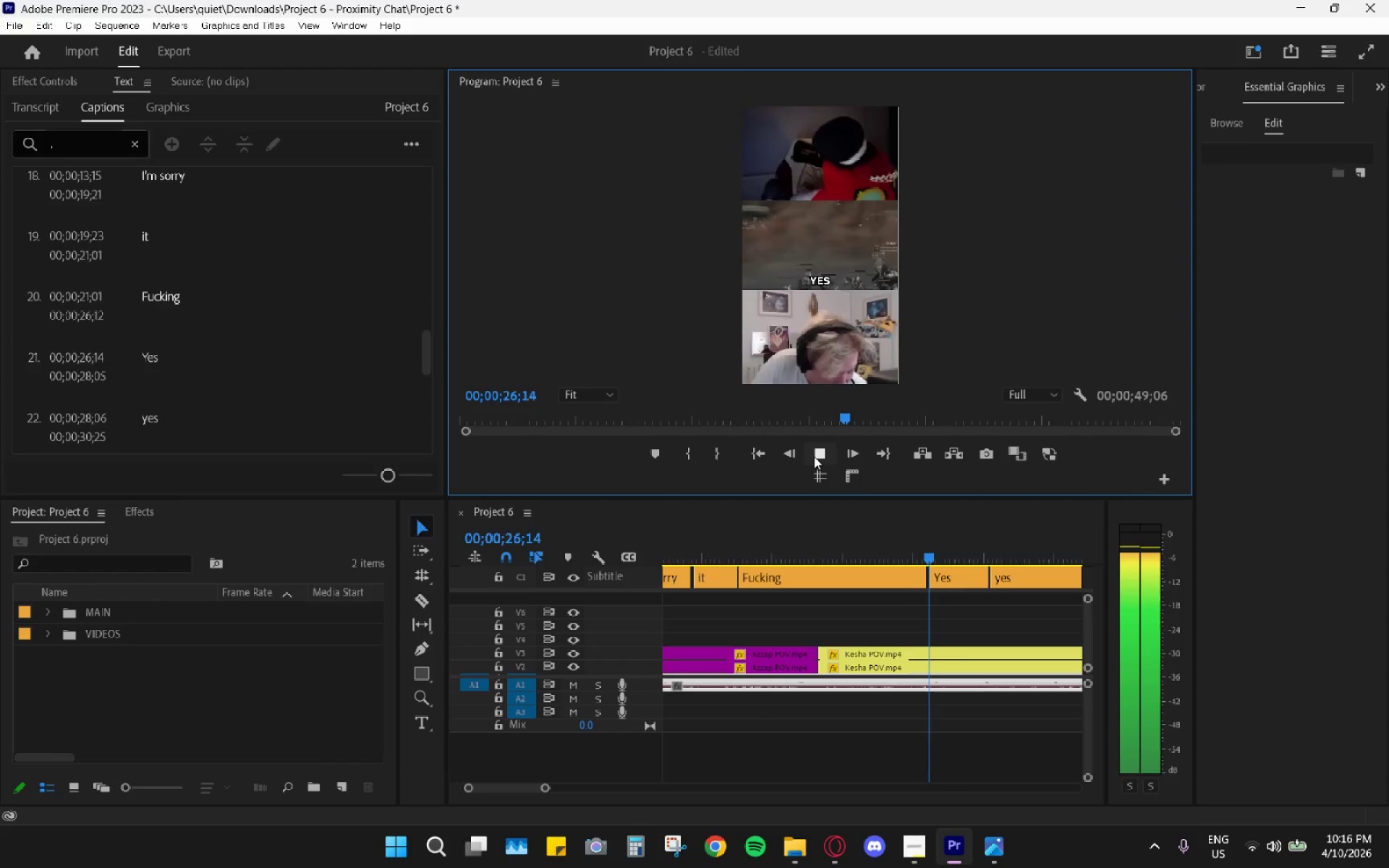 
wait(13.14)
 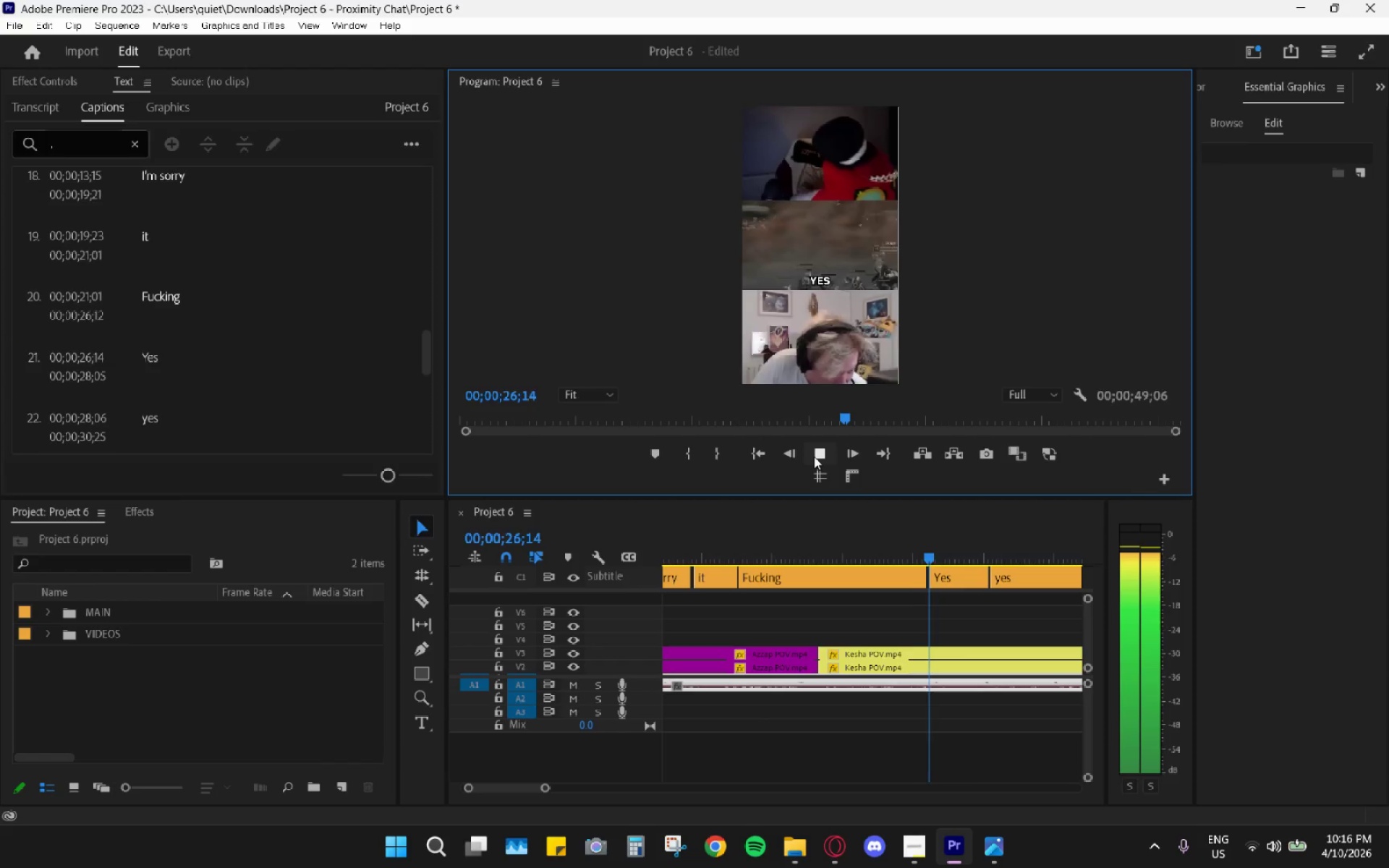 
left_click([930, 835])
 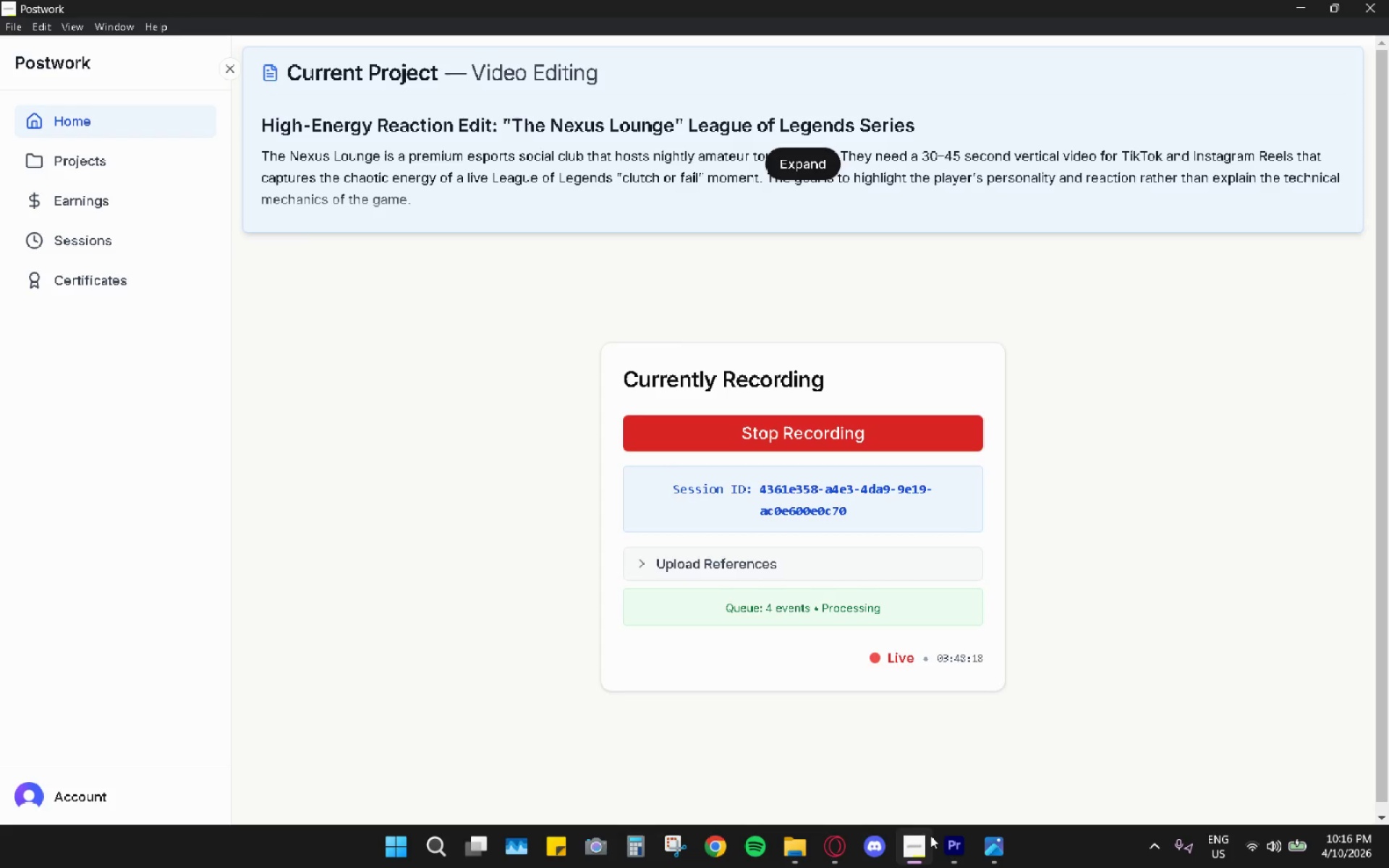 
double_click([930, 835])